 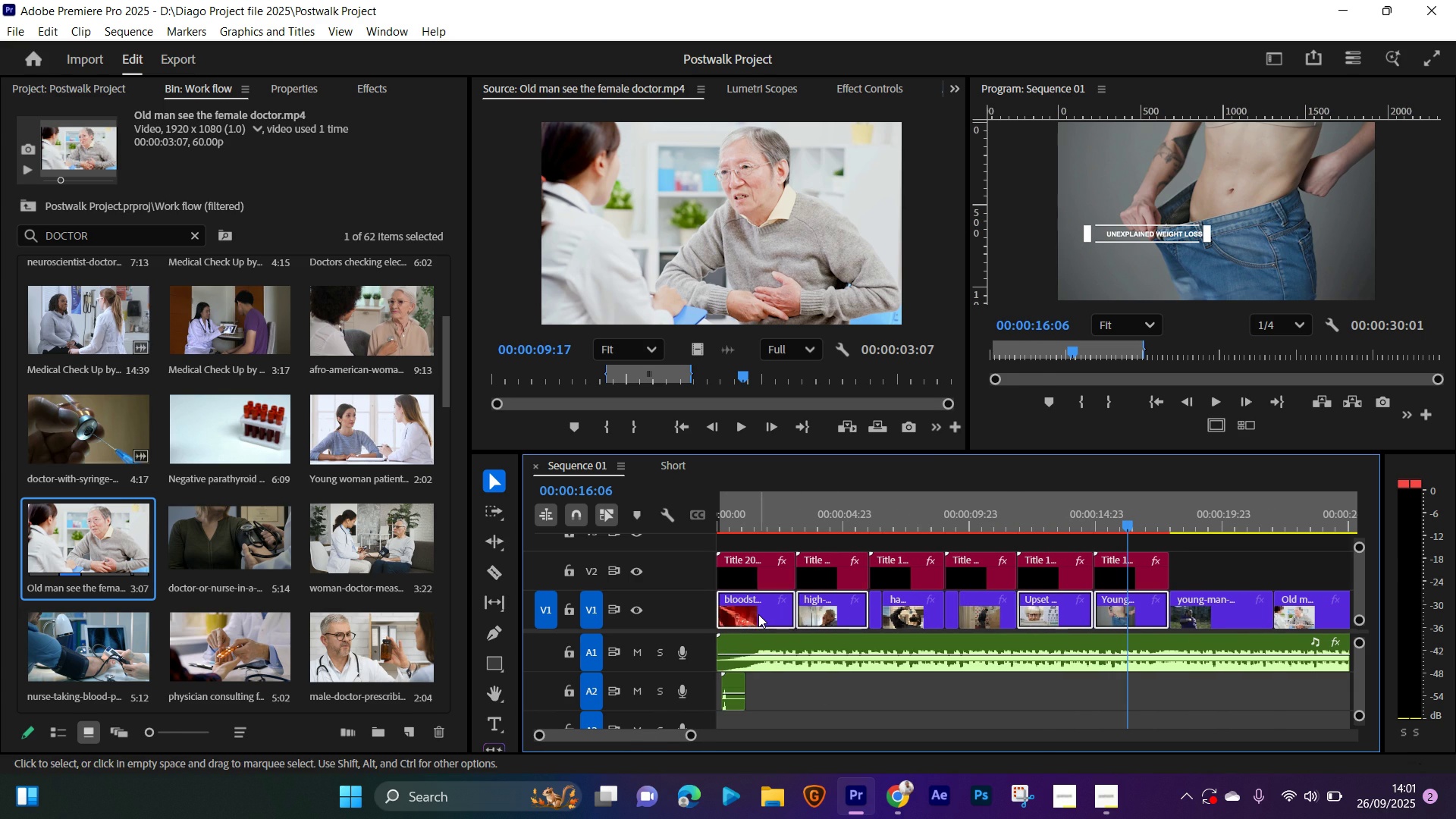 
right_click([758, 614])
 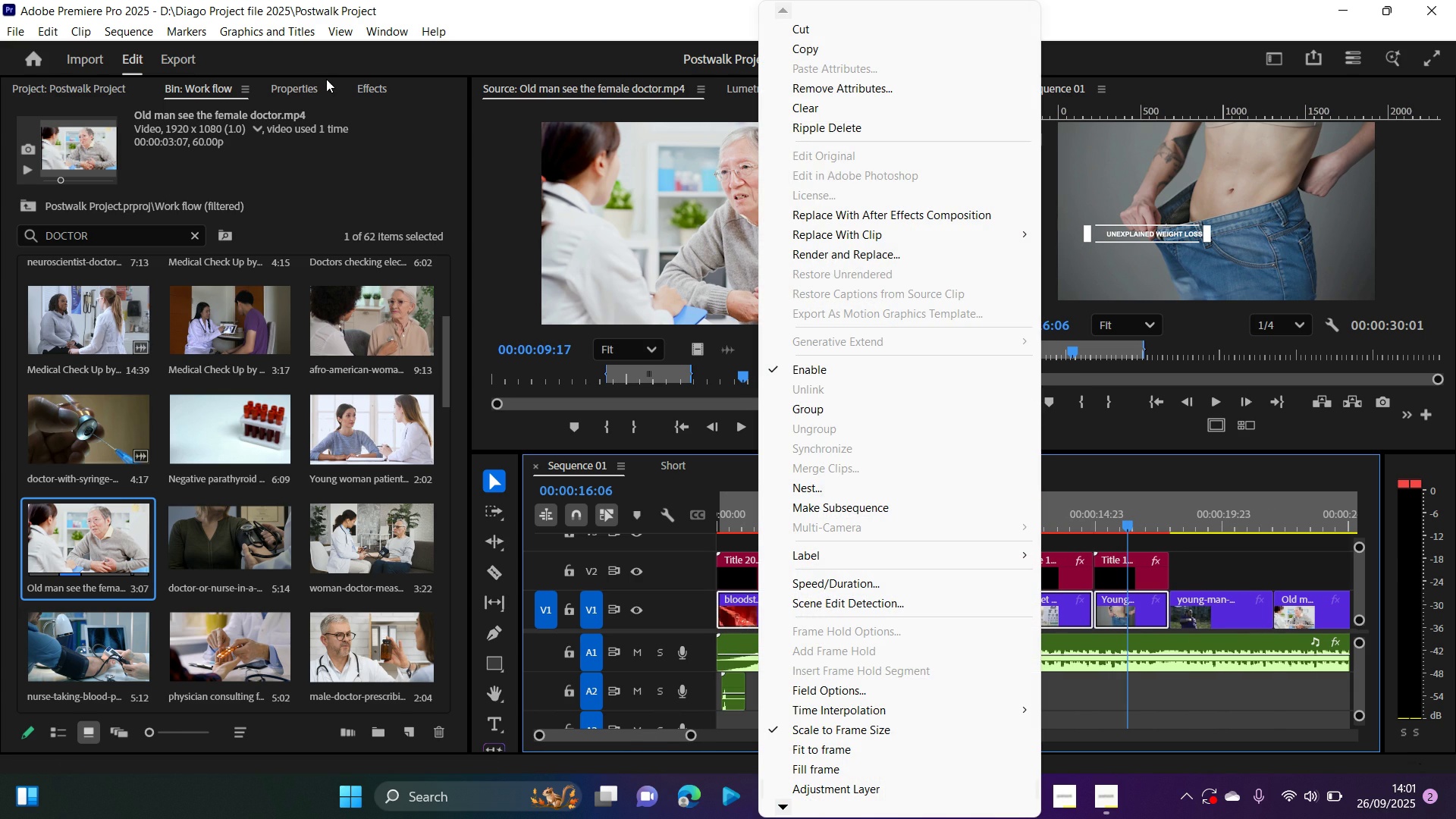 
left_click([315, 81])
 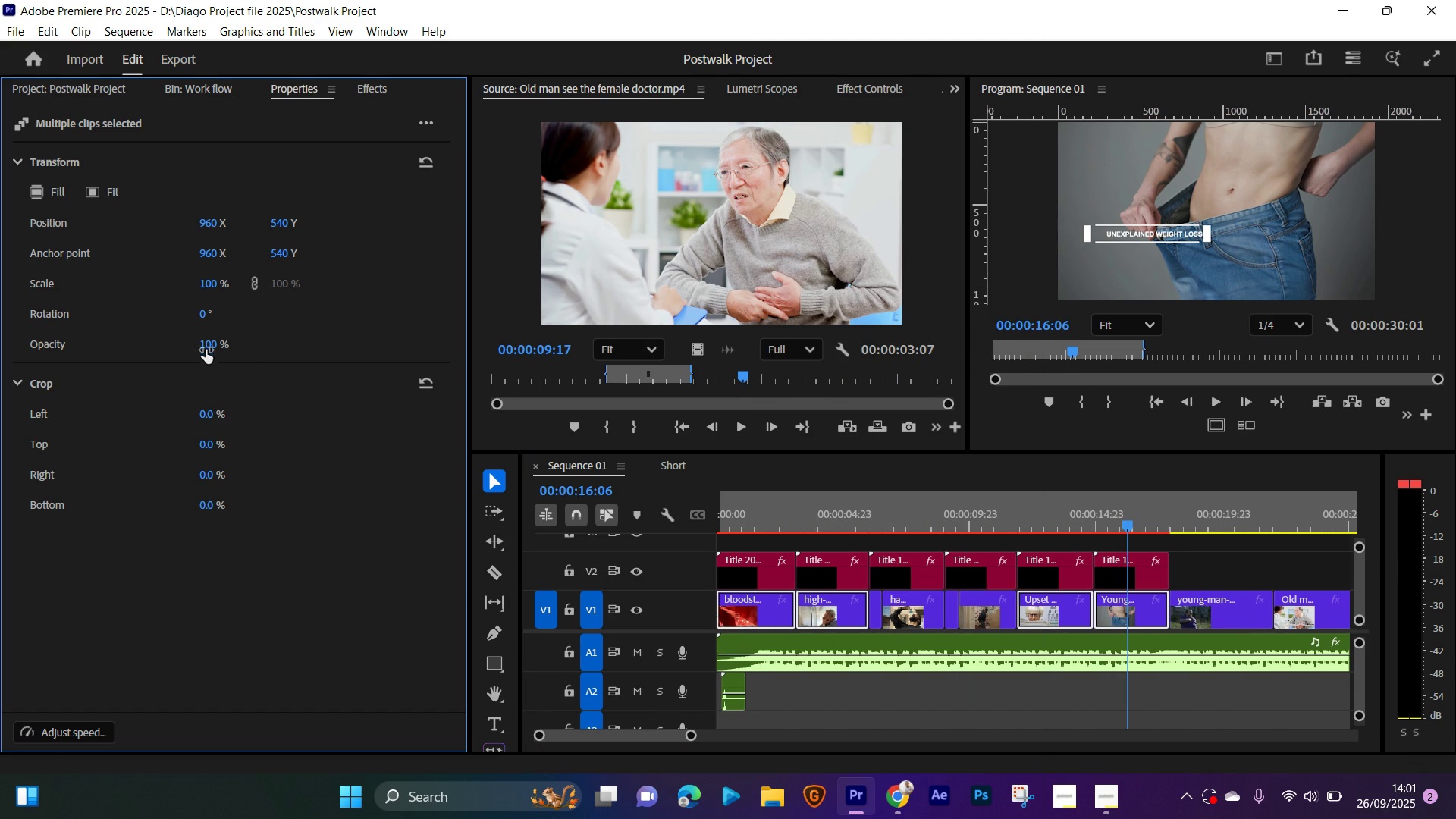 
left_click([209, 347])
 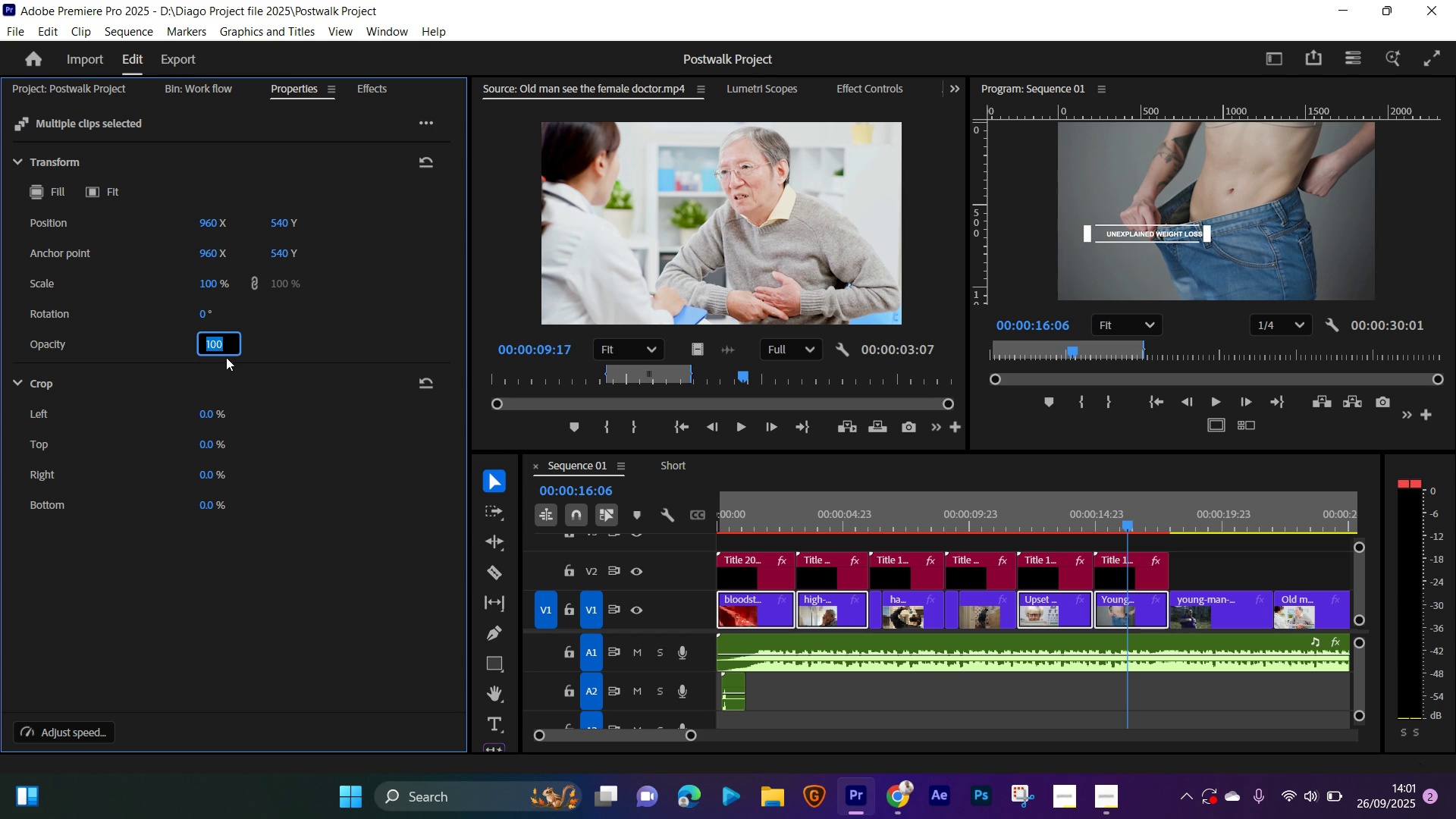 
type(80)
 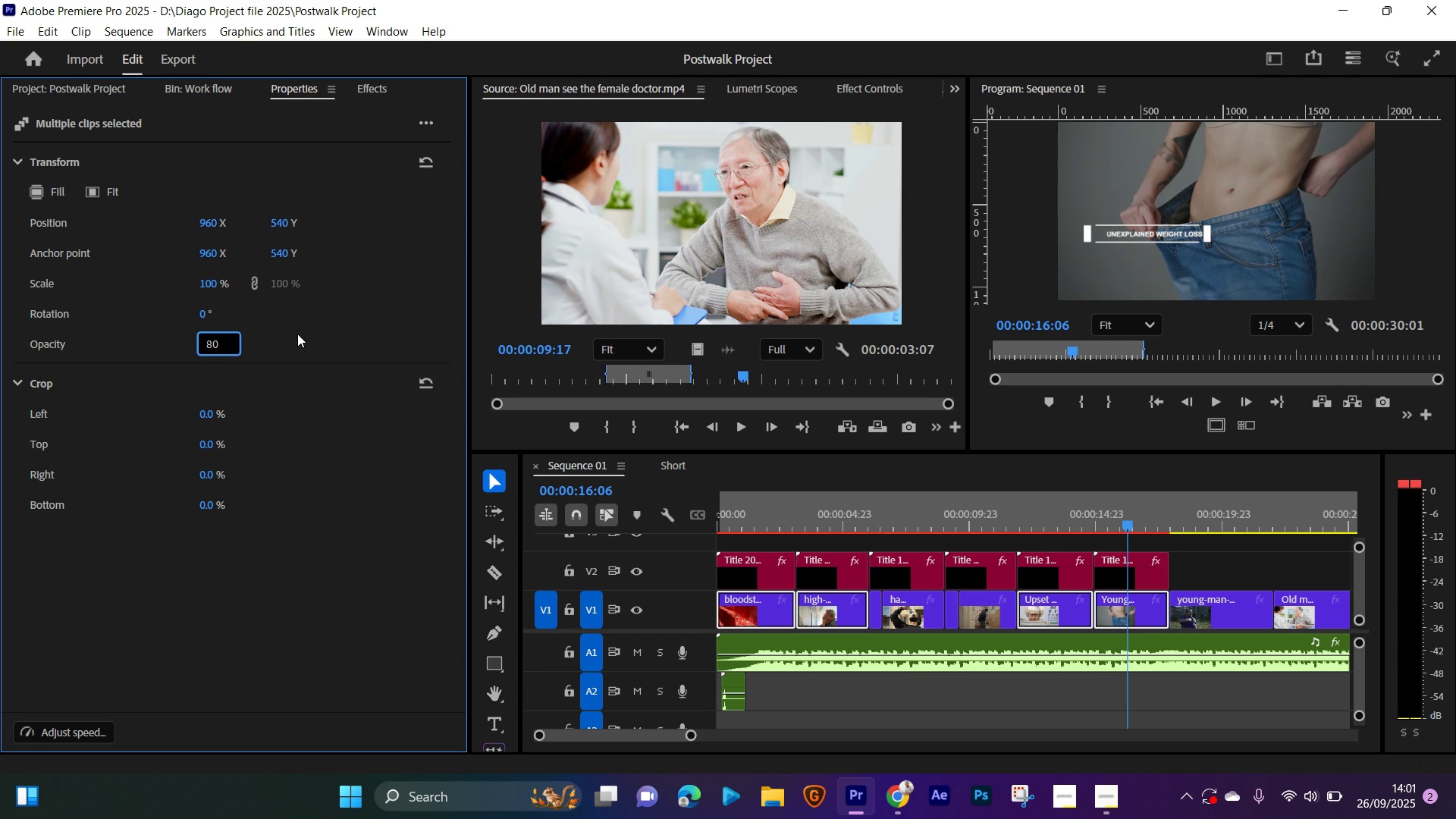 
left_click([297, 334])
 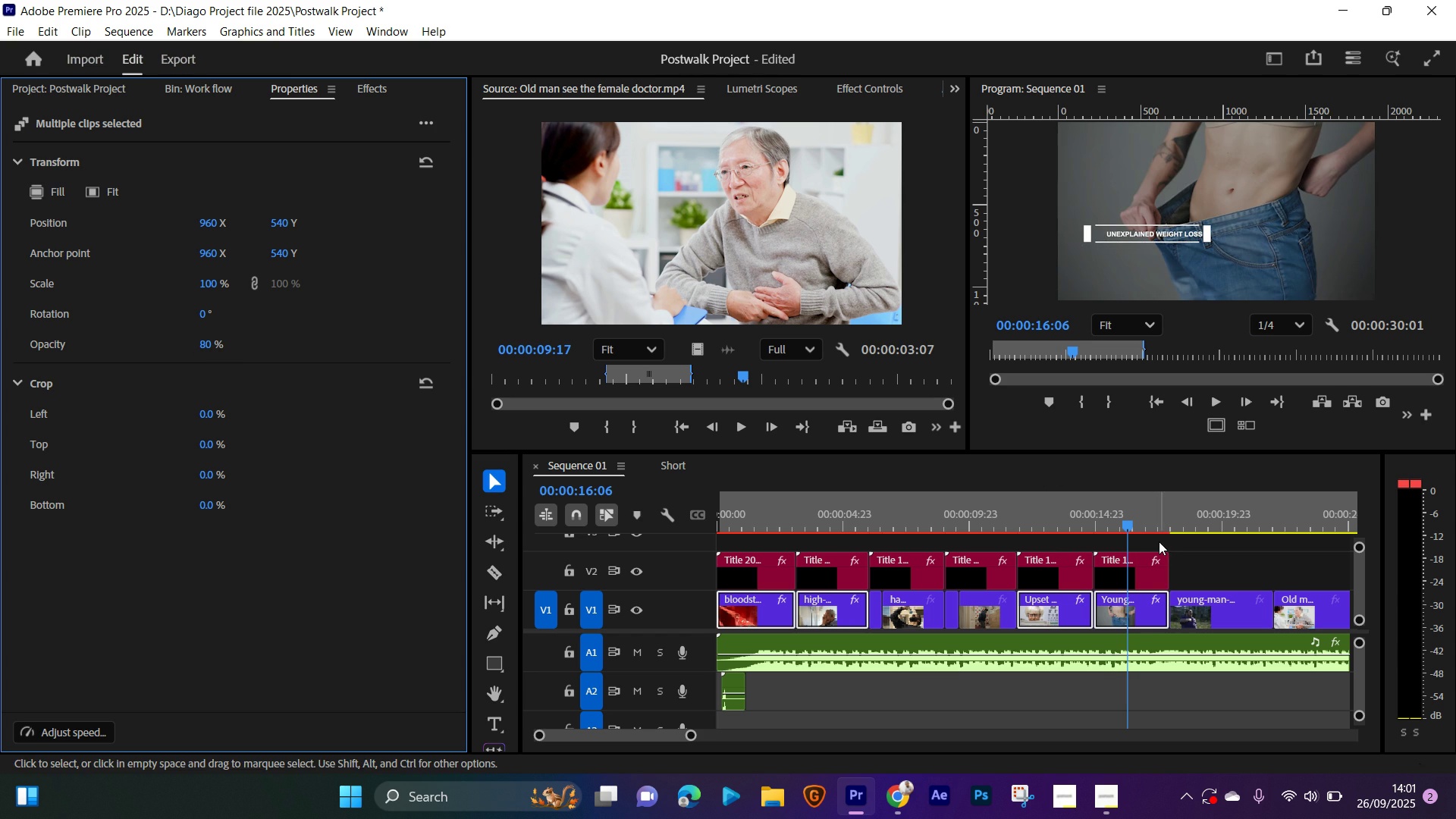 
key(Space)
 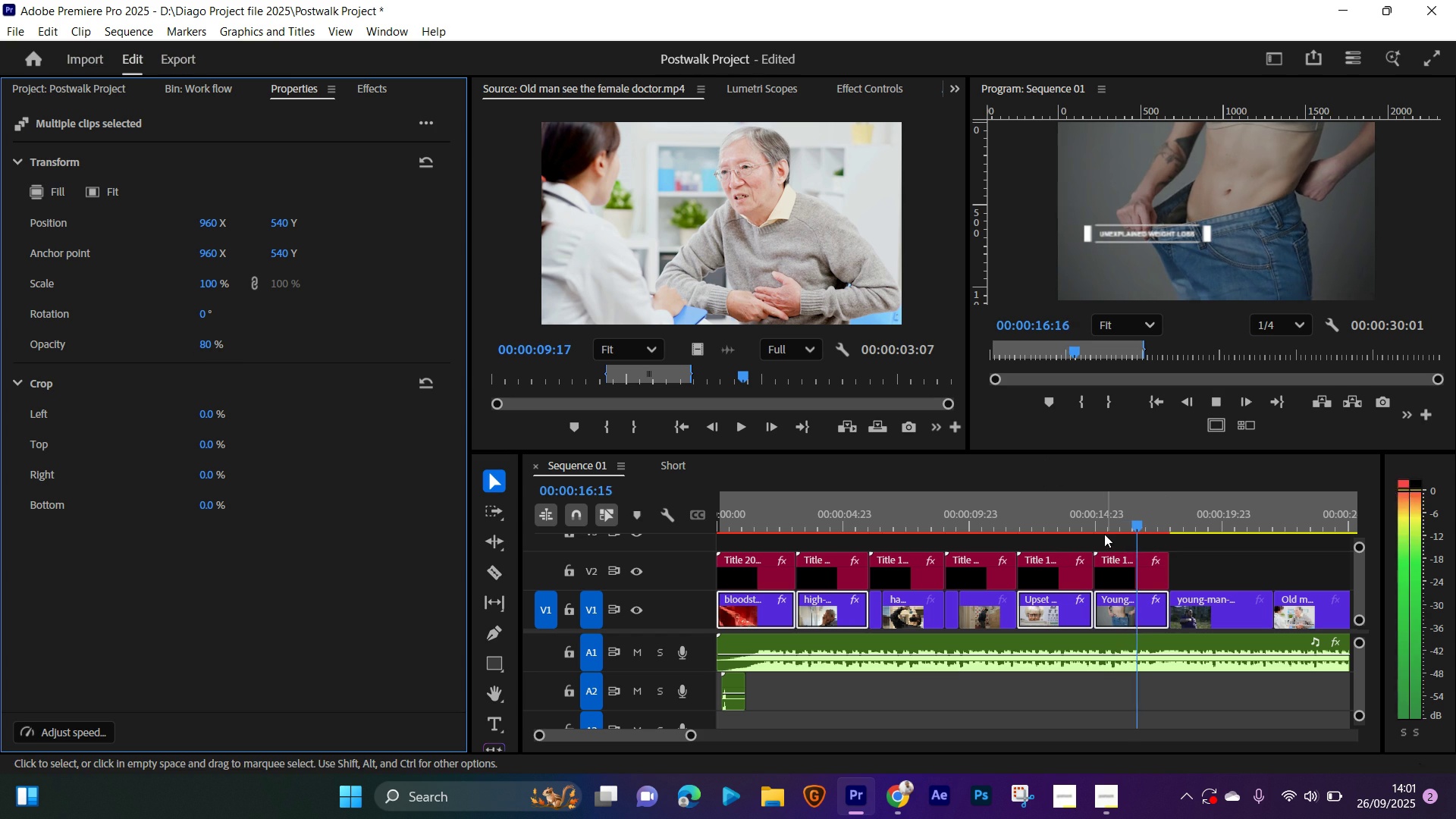 
key(Space)